 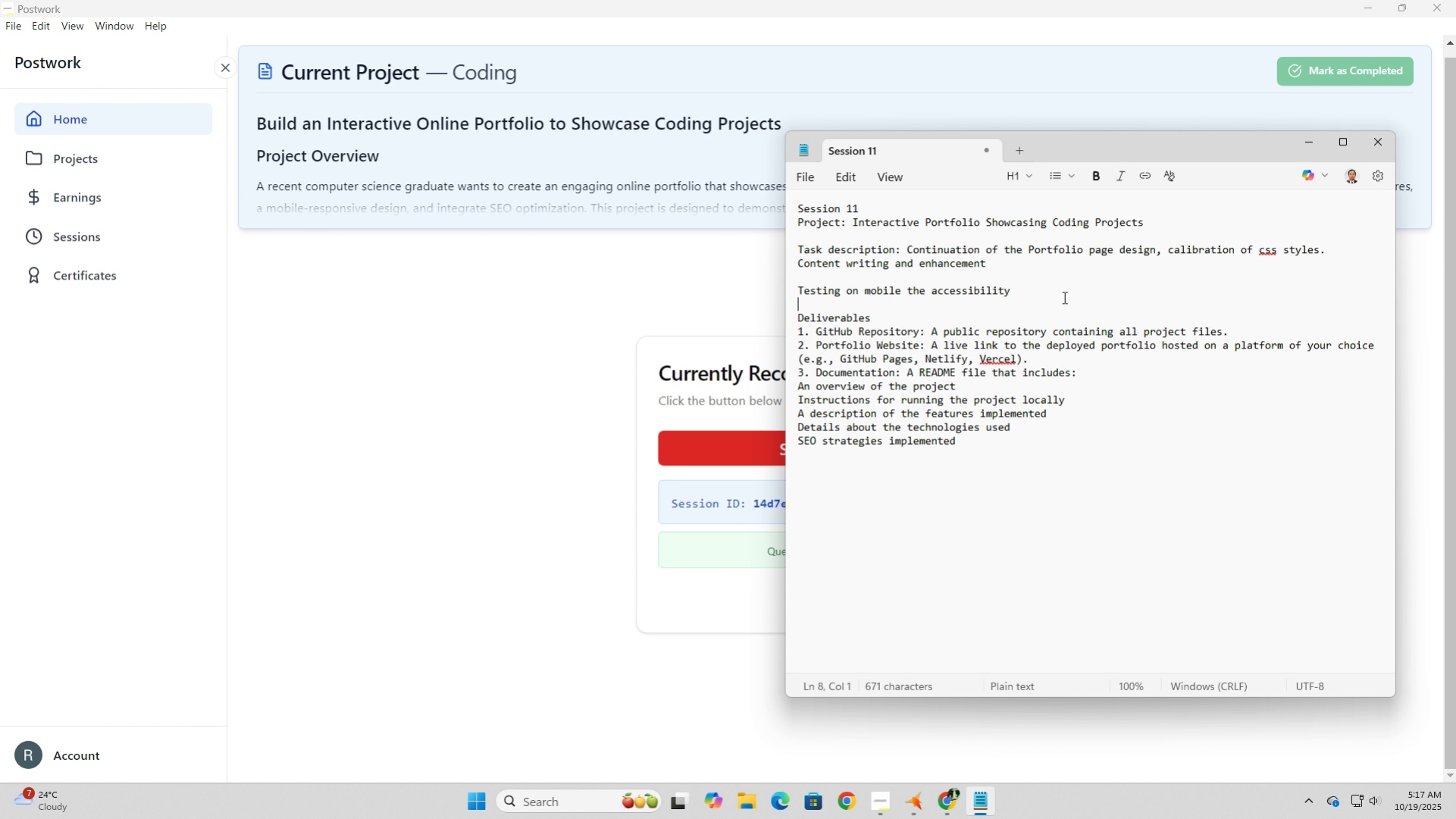 
key(Enter)
 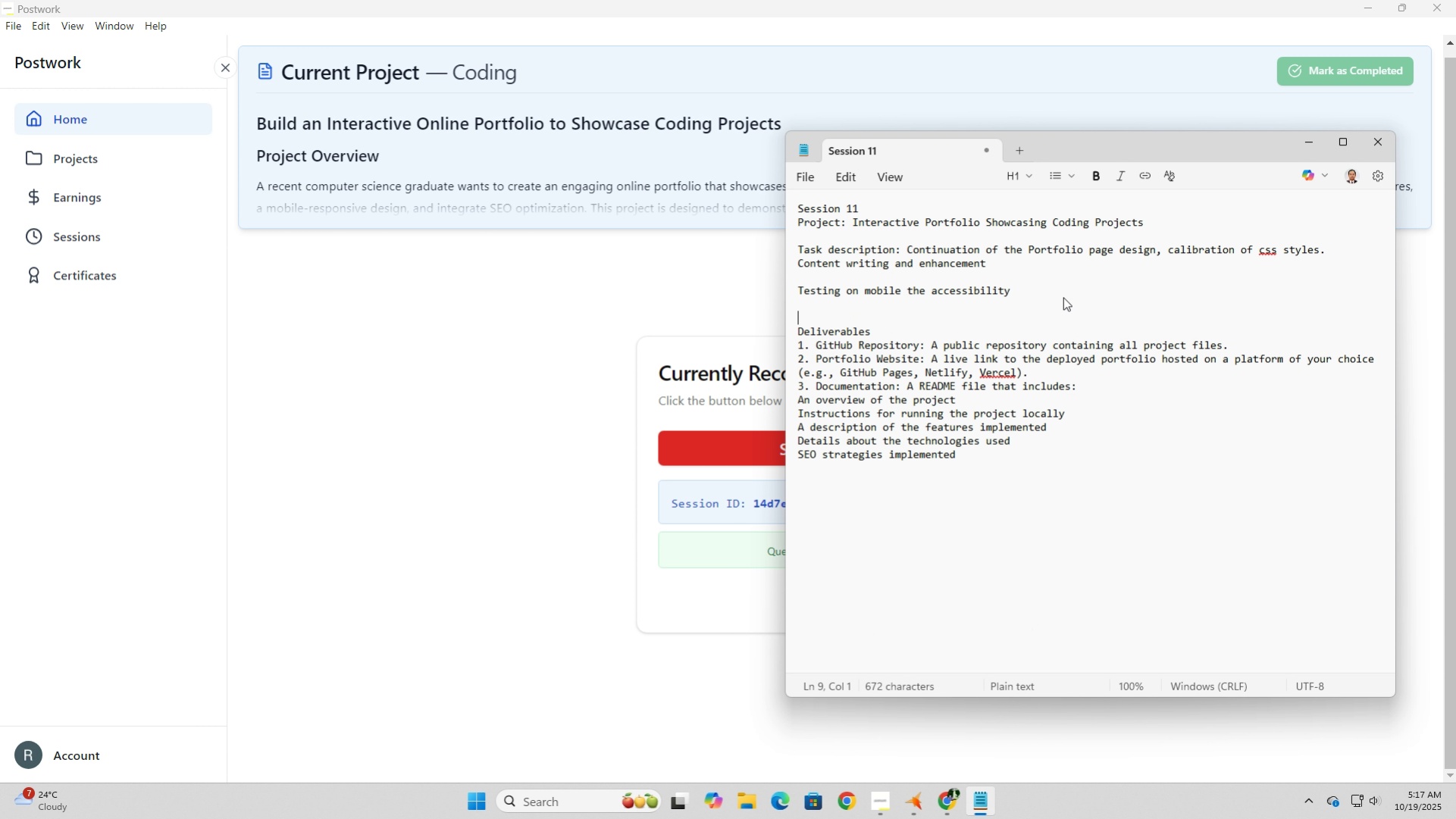 
type(Ending Session 11)
 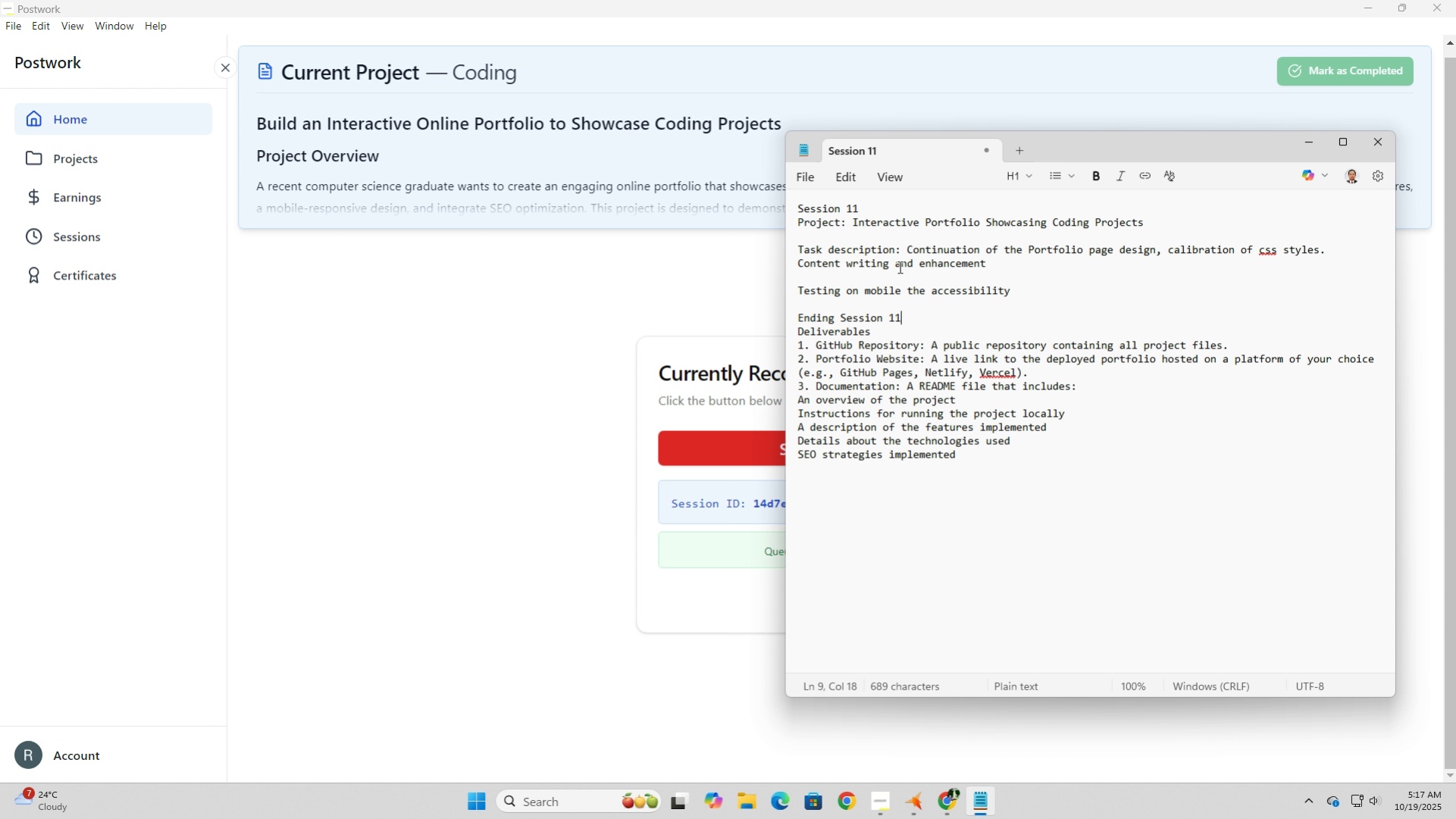 
key(Enter)
 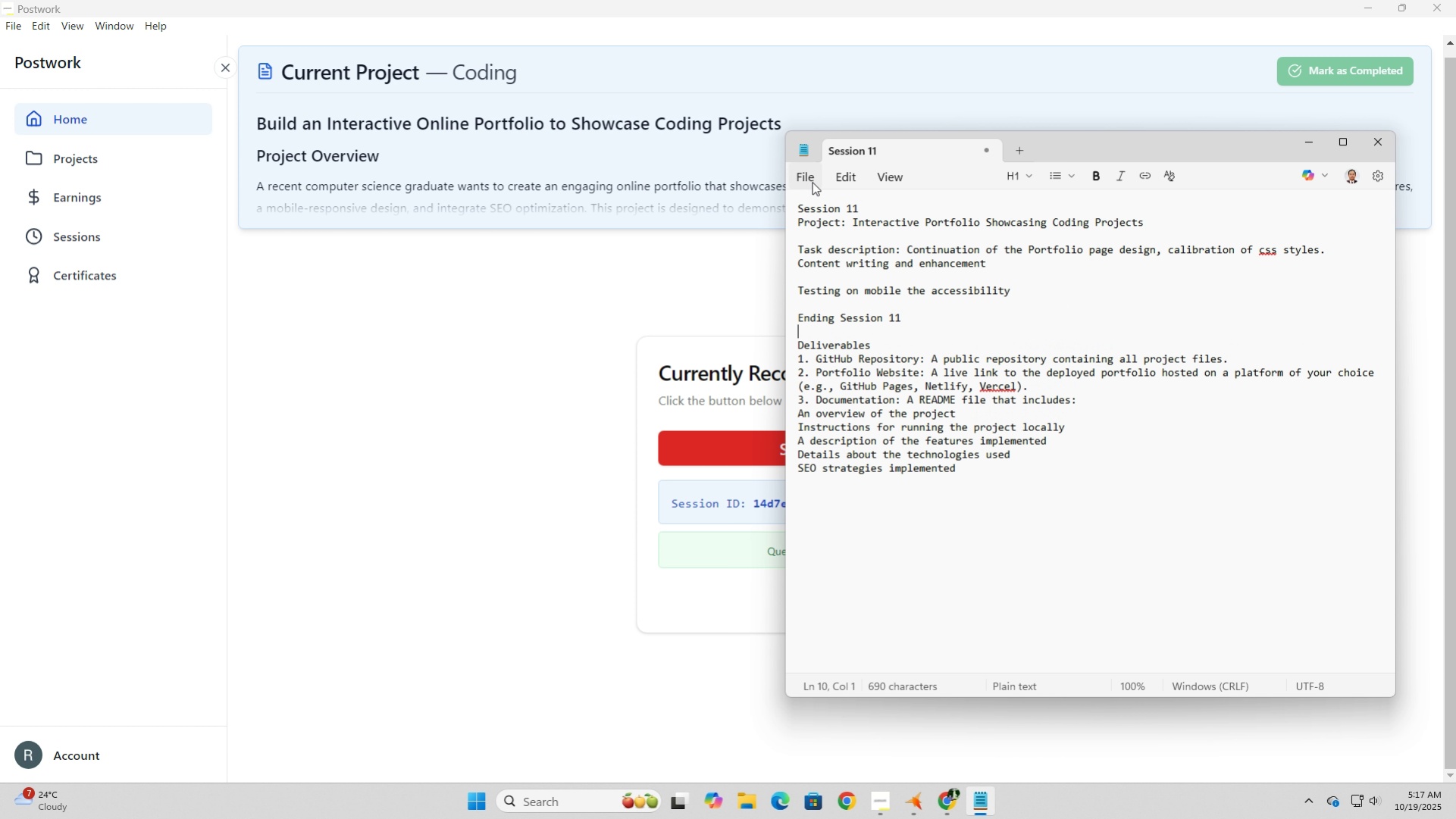 
left_click([810, 182])
 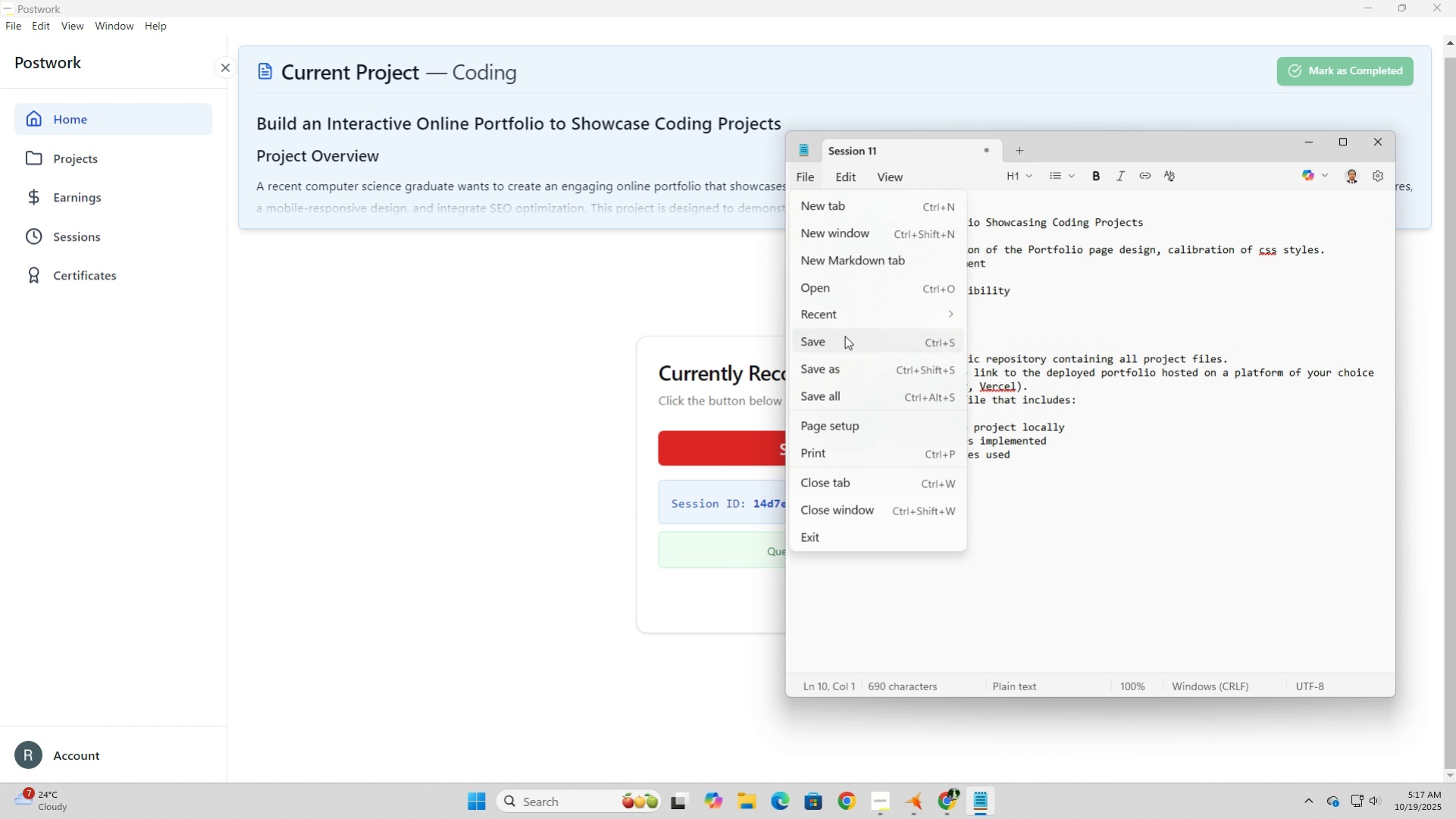 
left_click([844, 337])
 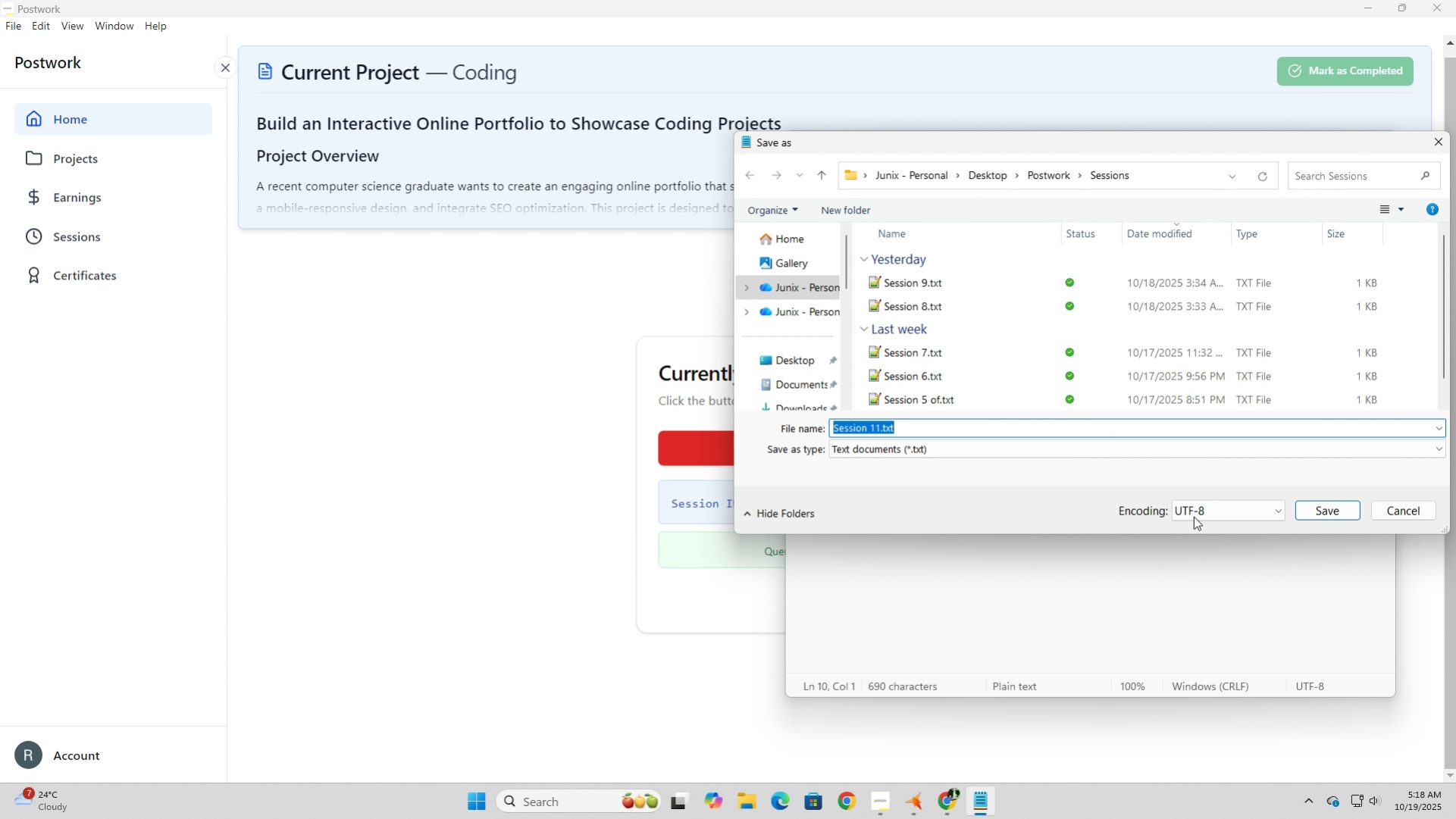 
left_click([1328, 511])
 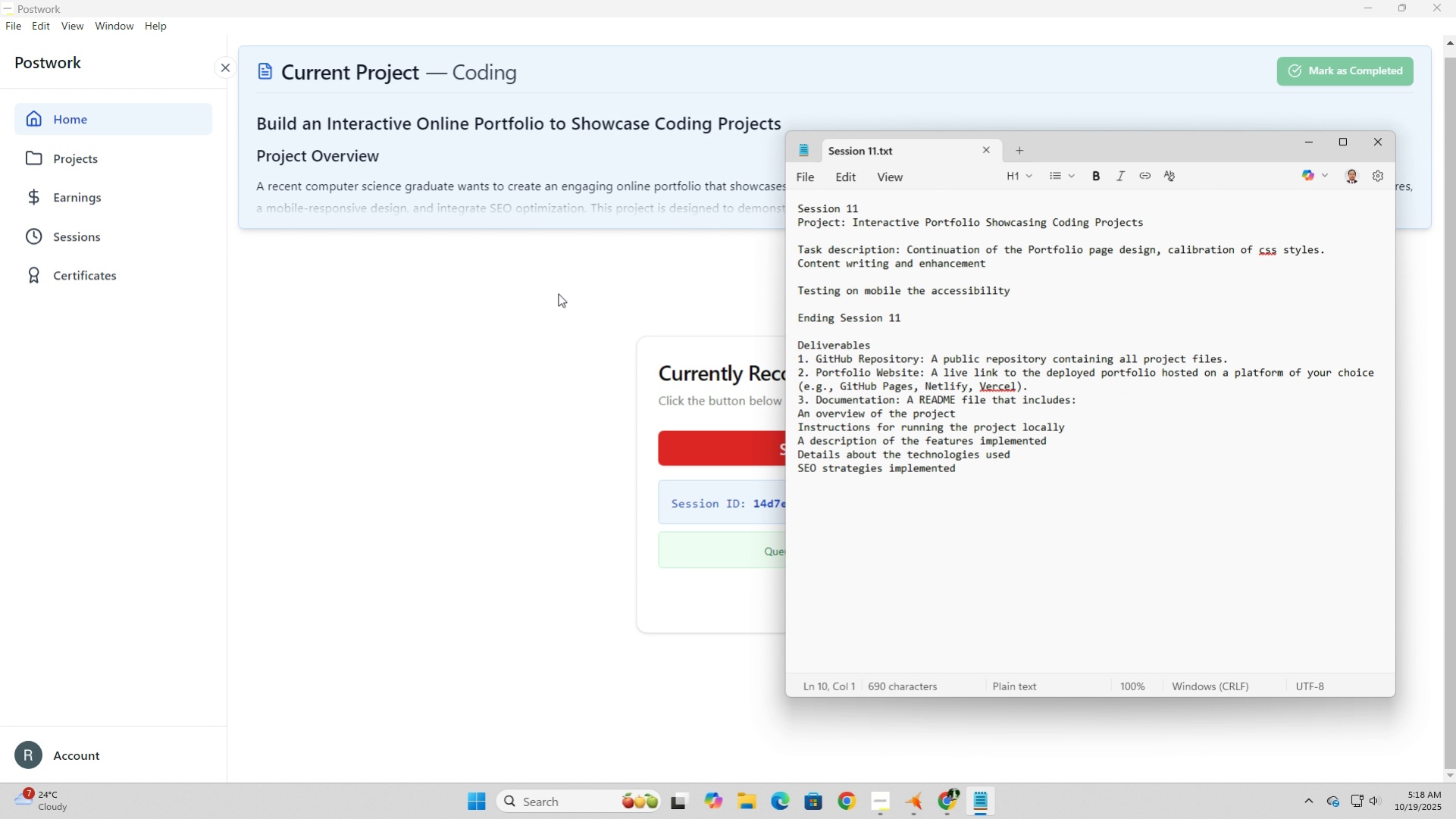 
left_click([558, 293])
 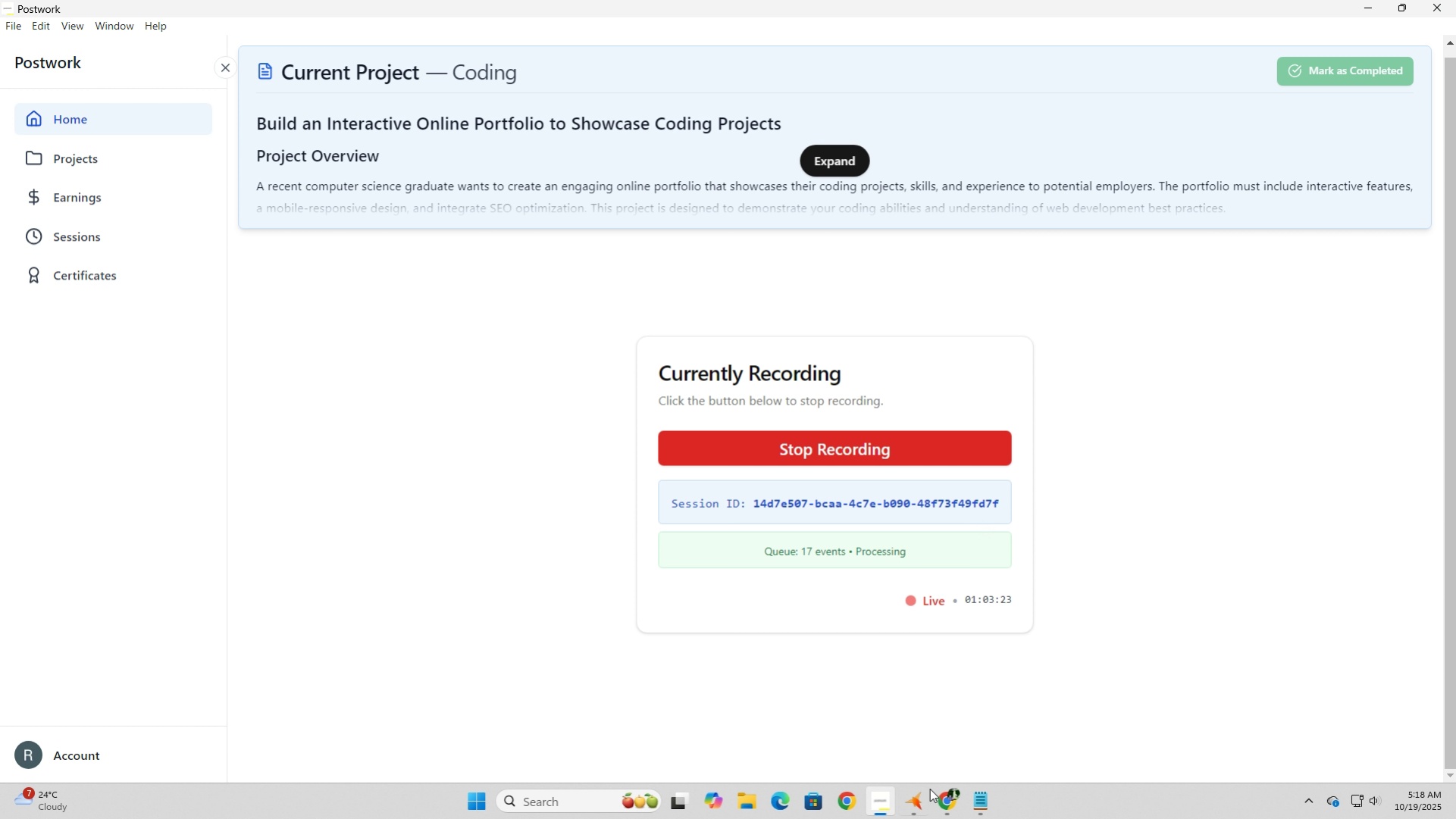 
left_click([958, 805])
 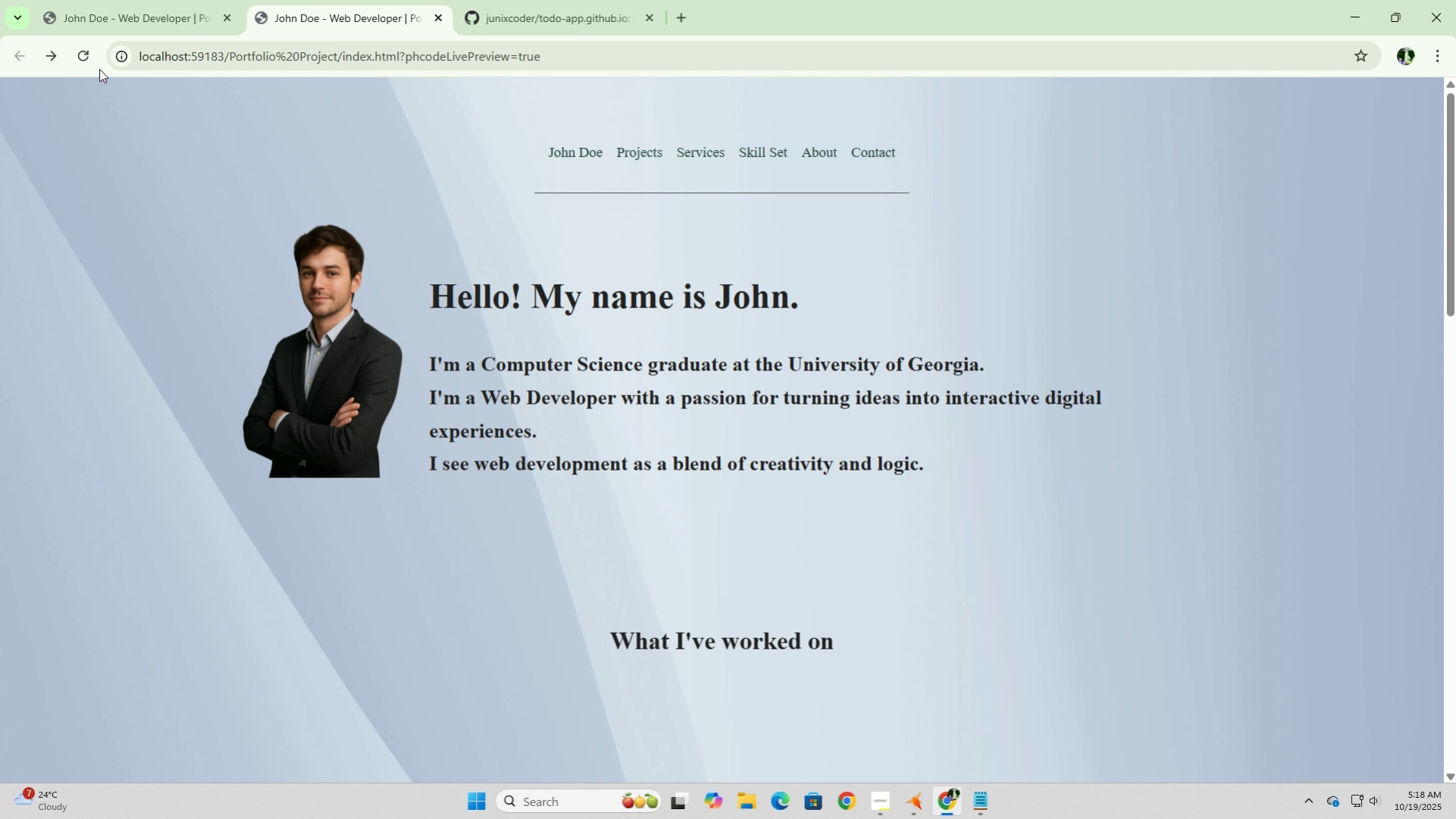 
left_click([81, 55])
 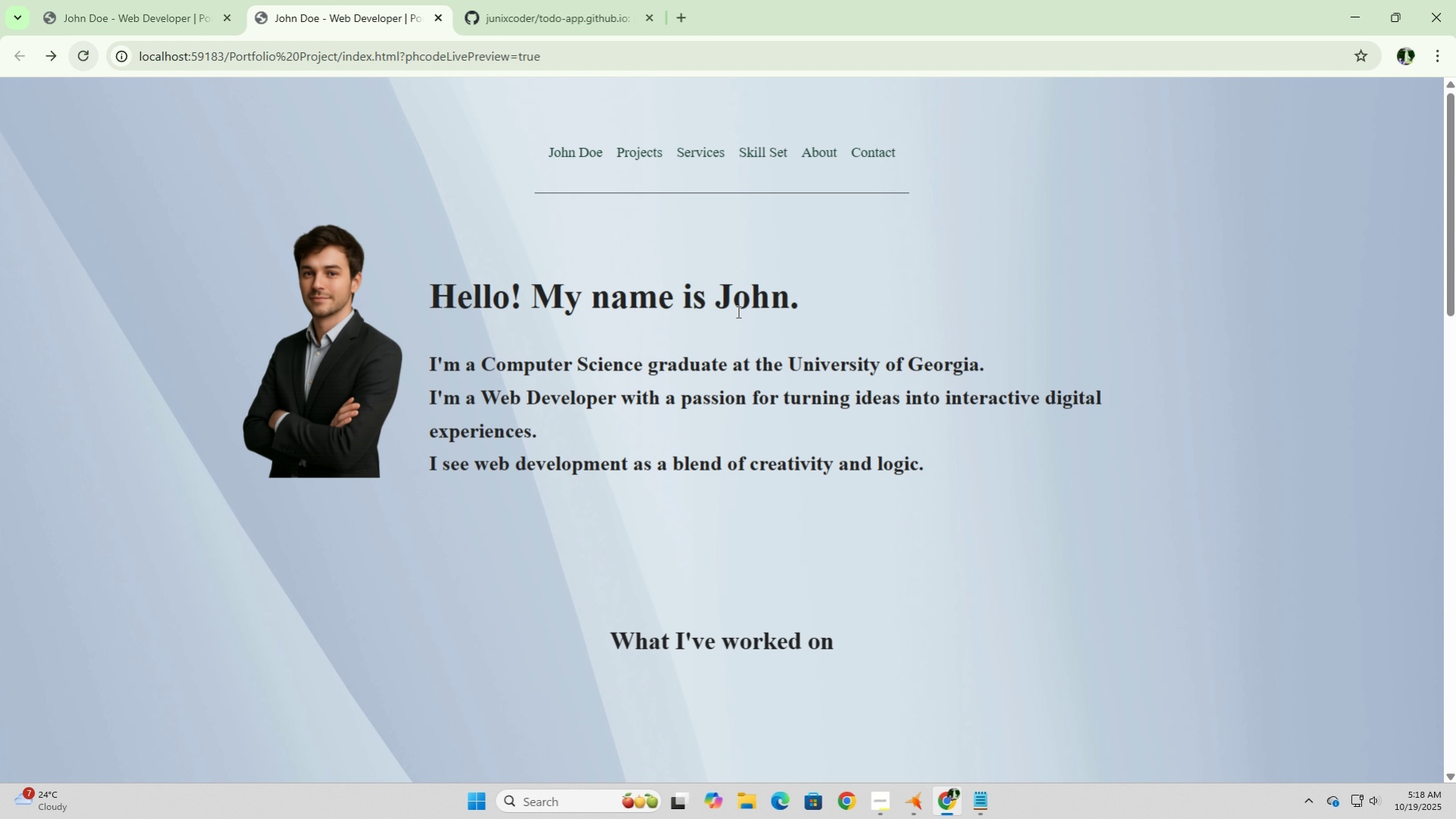 